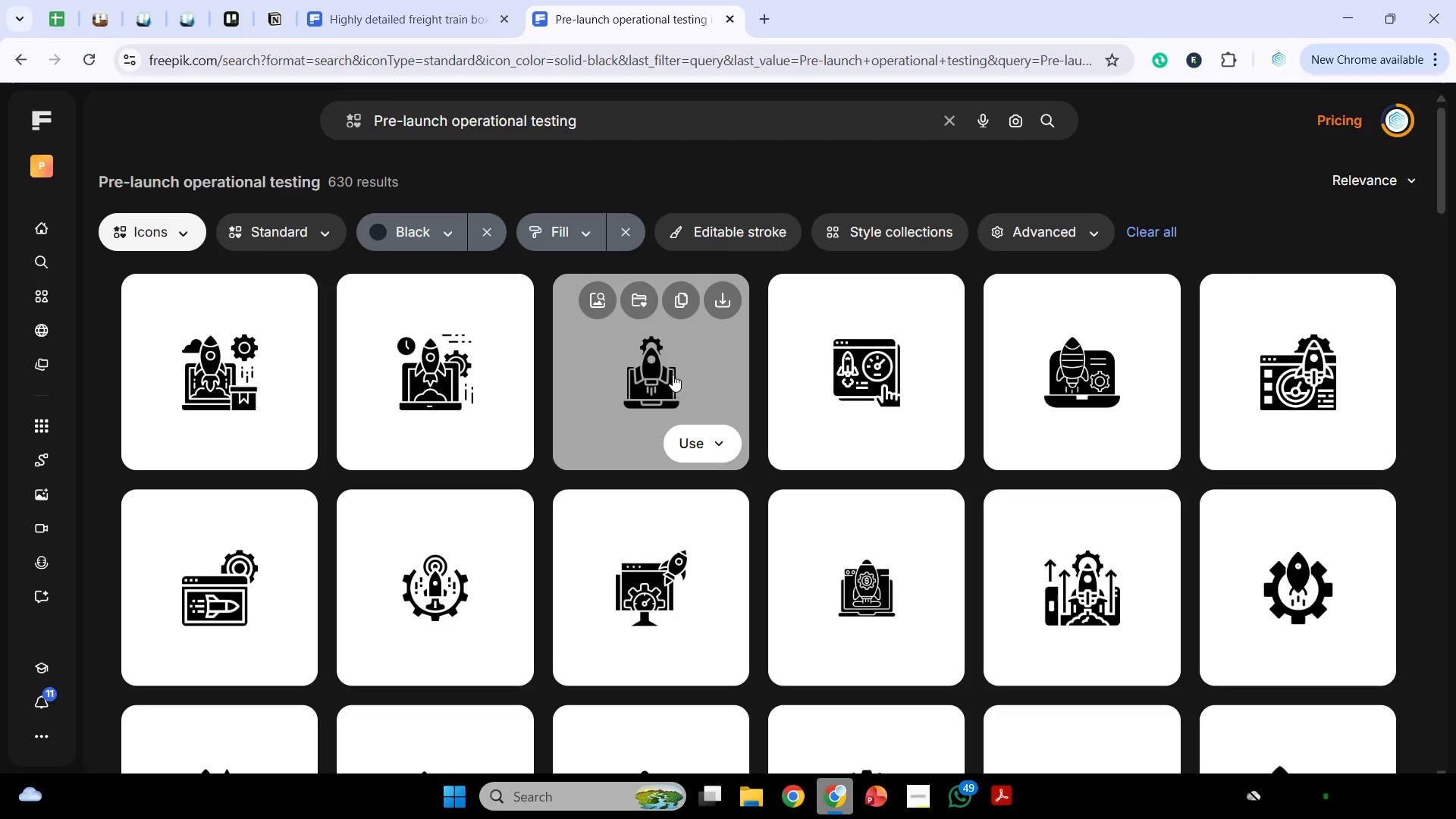 
left_click([673, 375])
 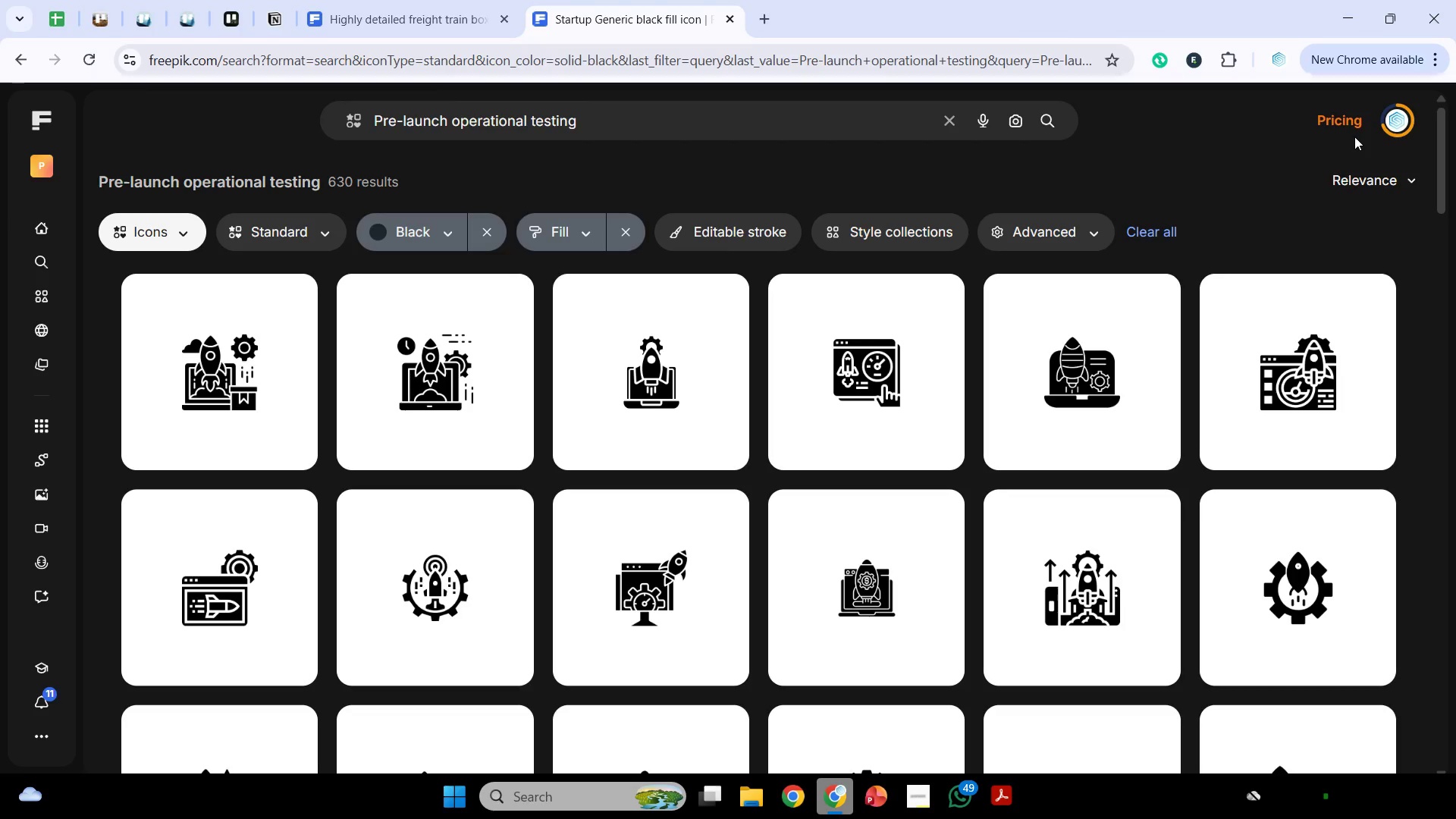 
left_click([689, 293])
 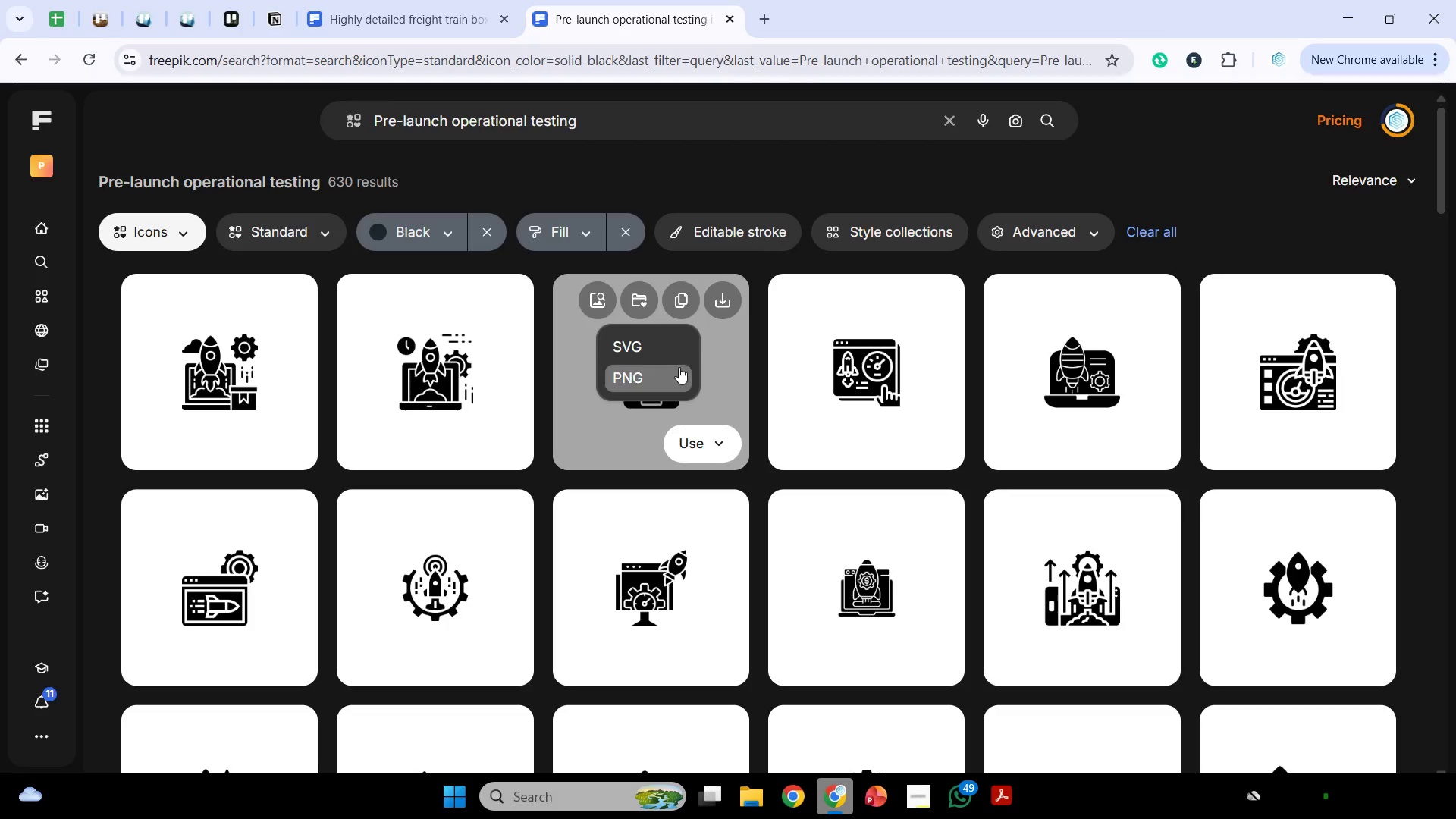 
left_click([678, 368])
 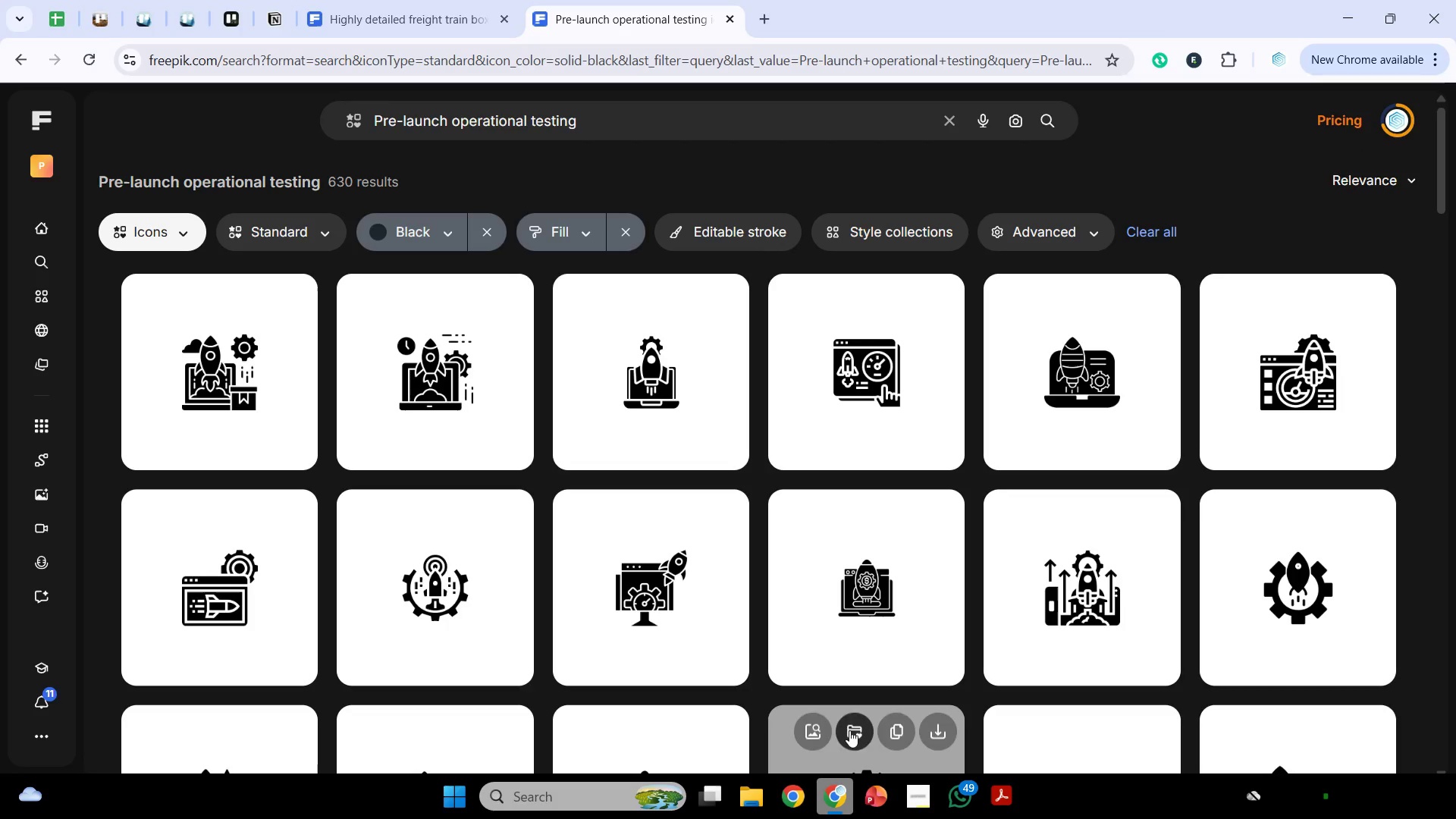 
mouse_move([871, 786])
 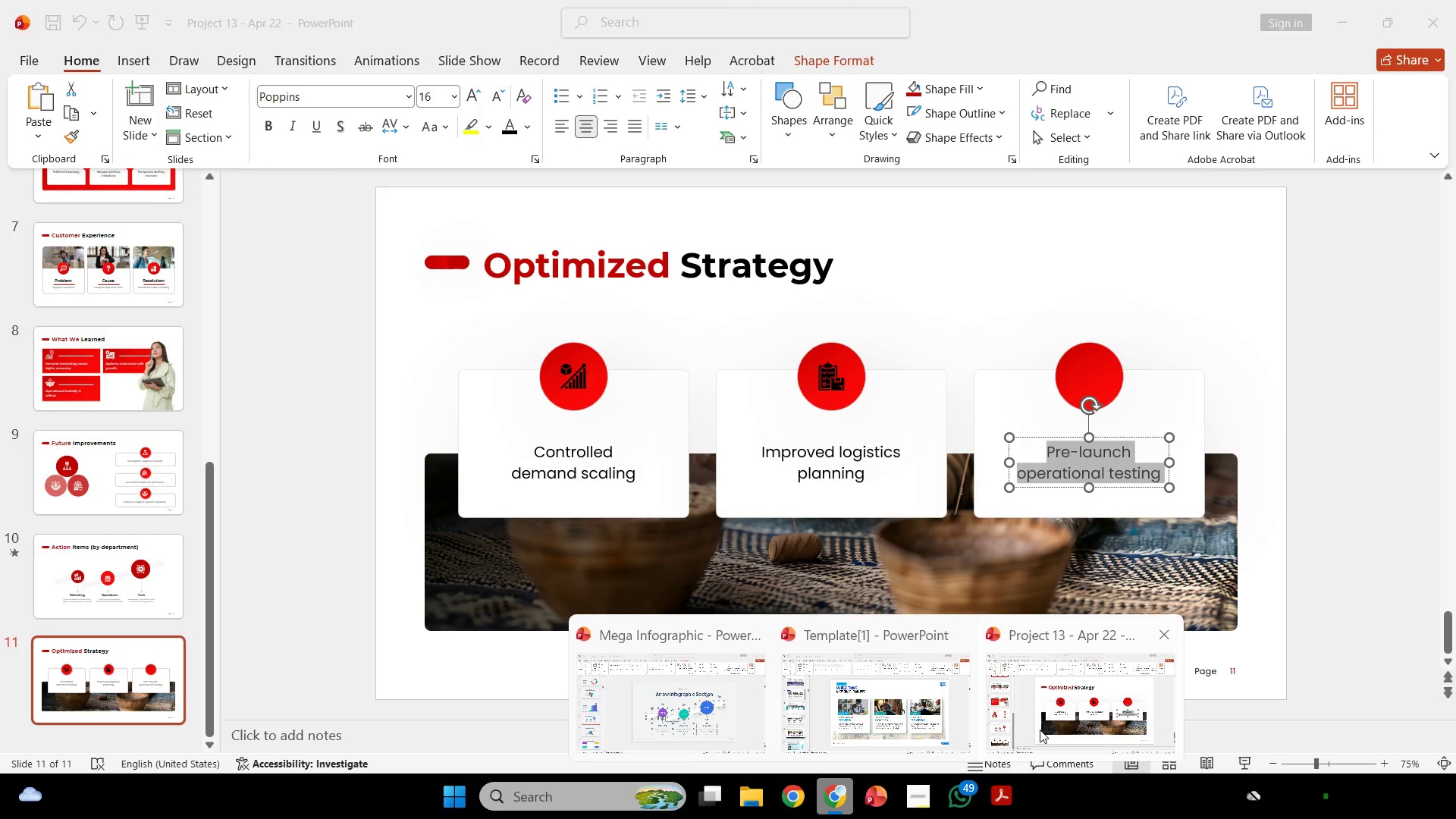 
left_click([1040, 730])
 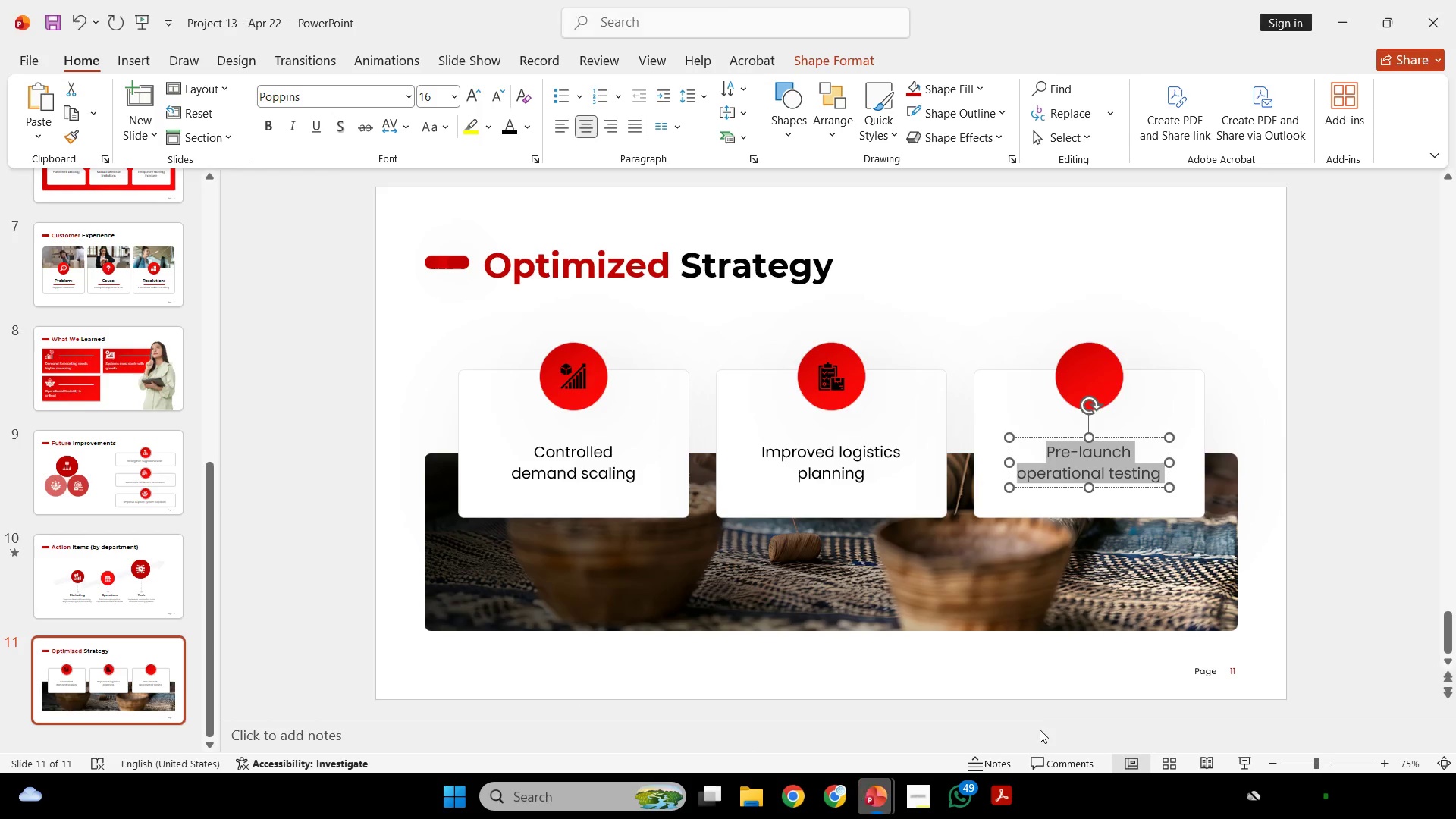 
key(Control+V)
 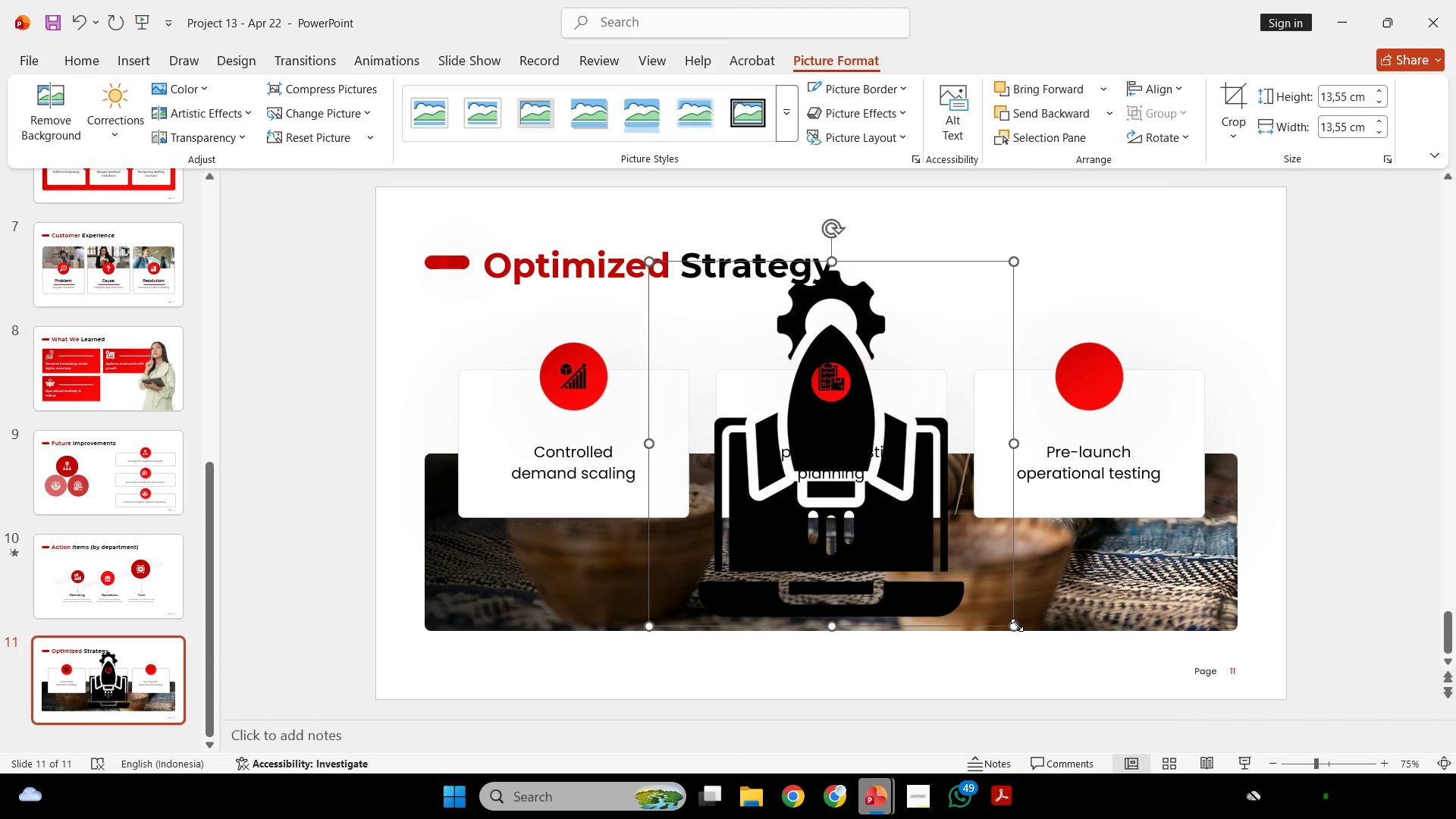 
left_click_drag(start_coordinate=[1013, 621], to_coordinate=[693, 286])
 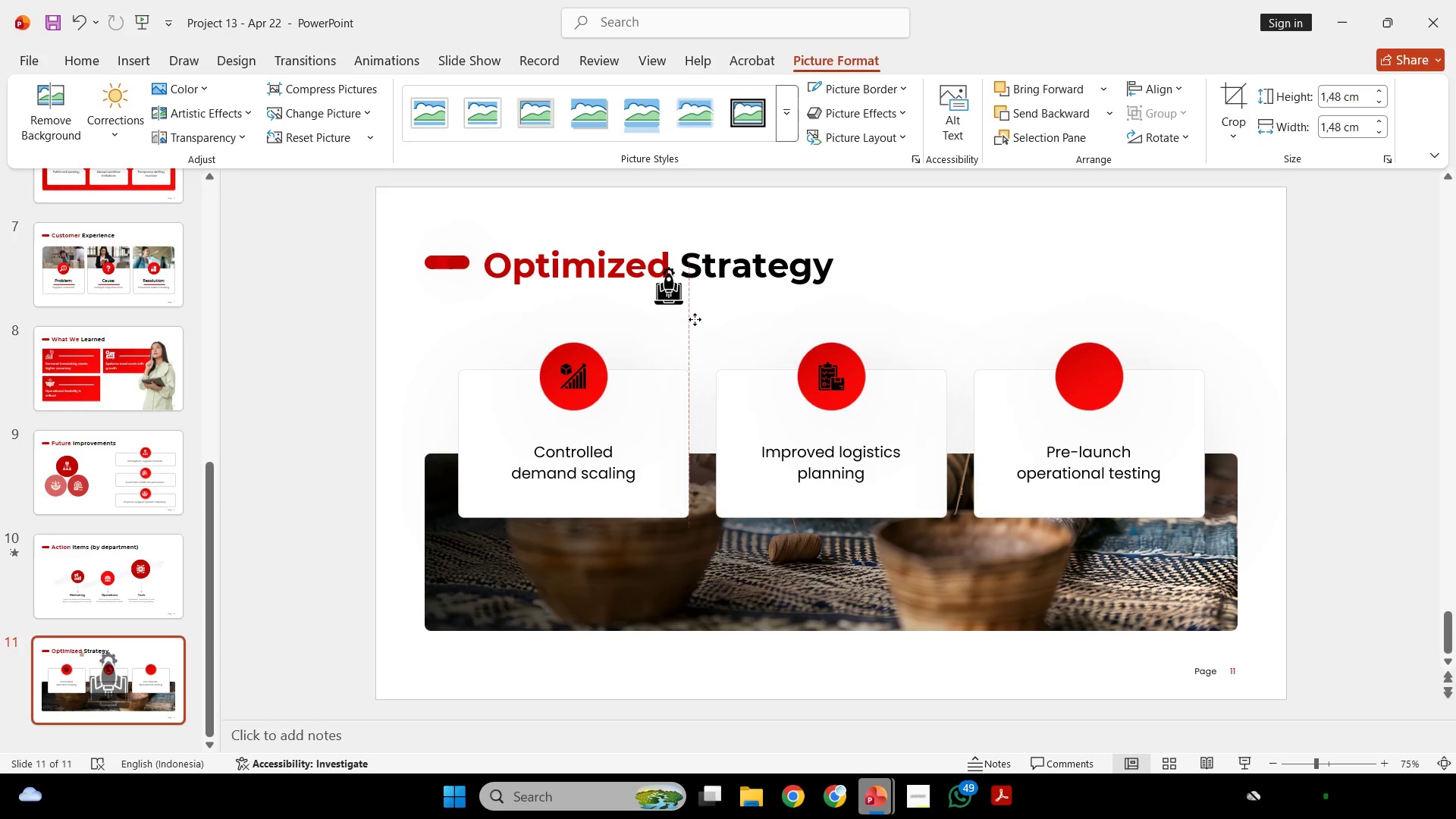 
left_click_drag(start_coordinate=[679, 282], to_coordinate=[1103, 375])
 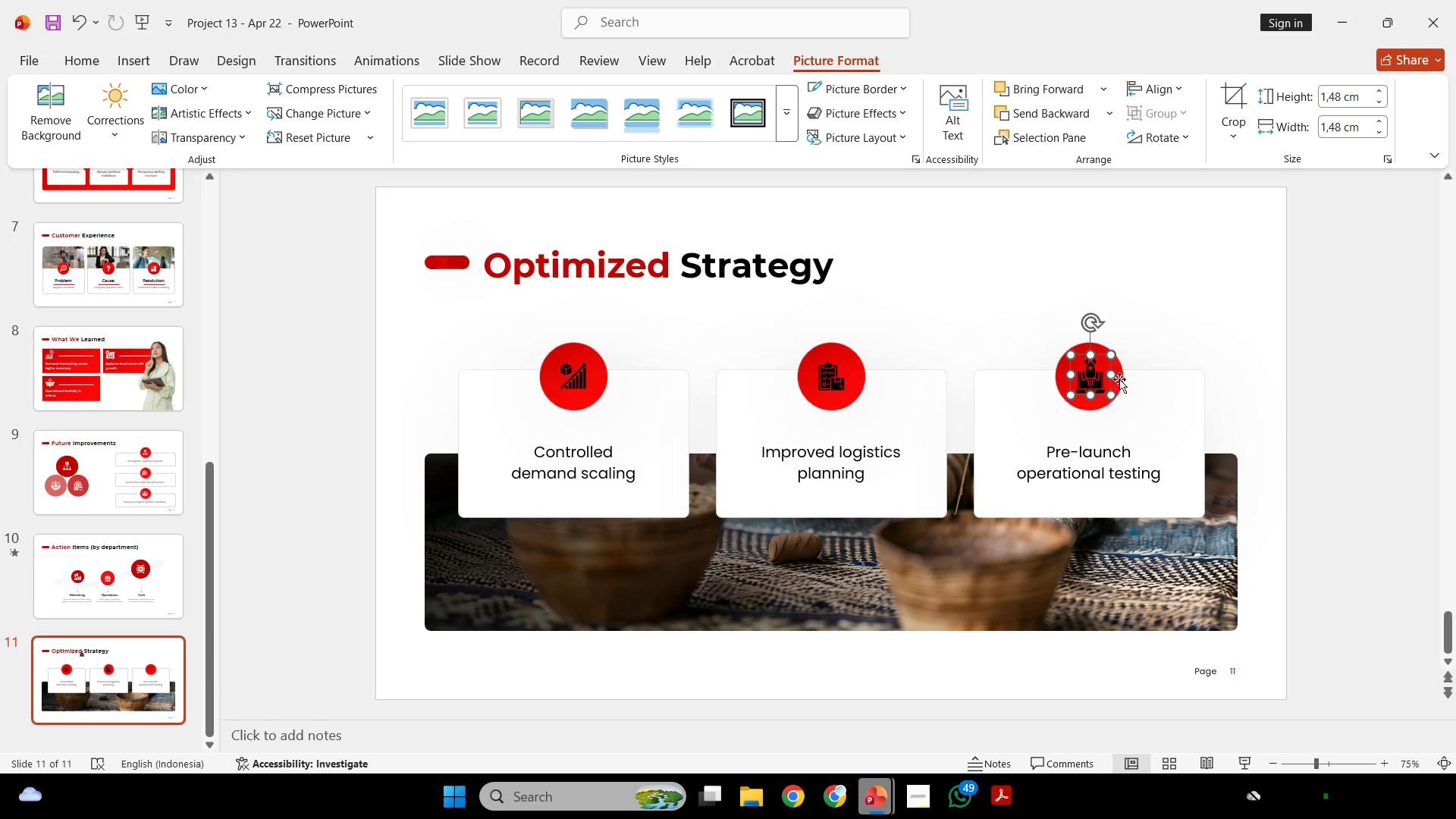 
key(Shift+ShiftLeft)
 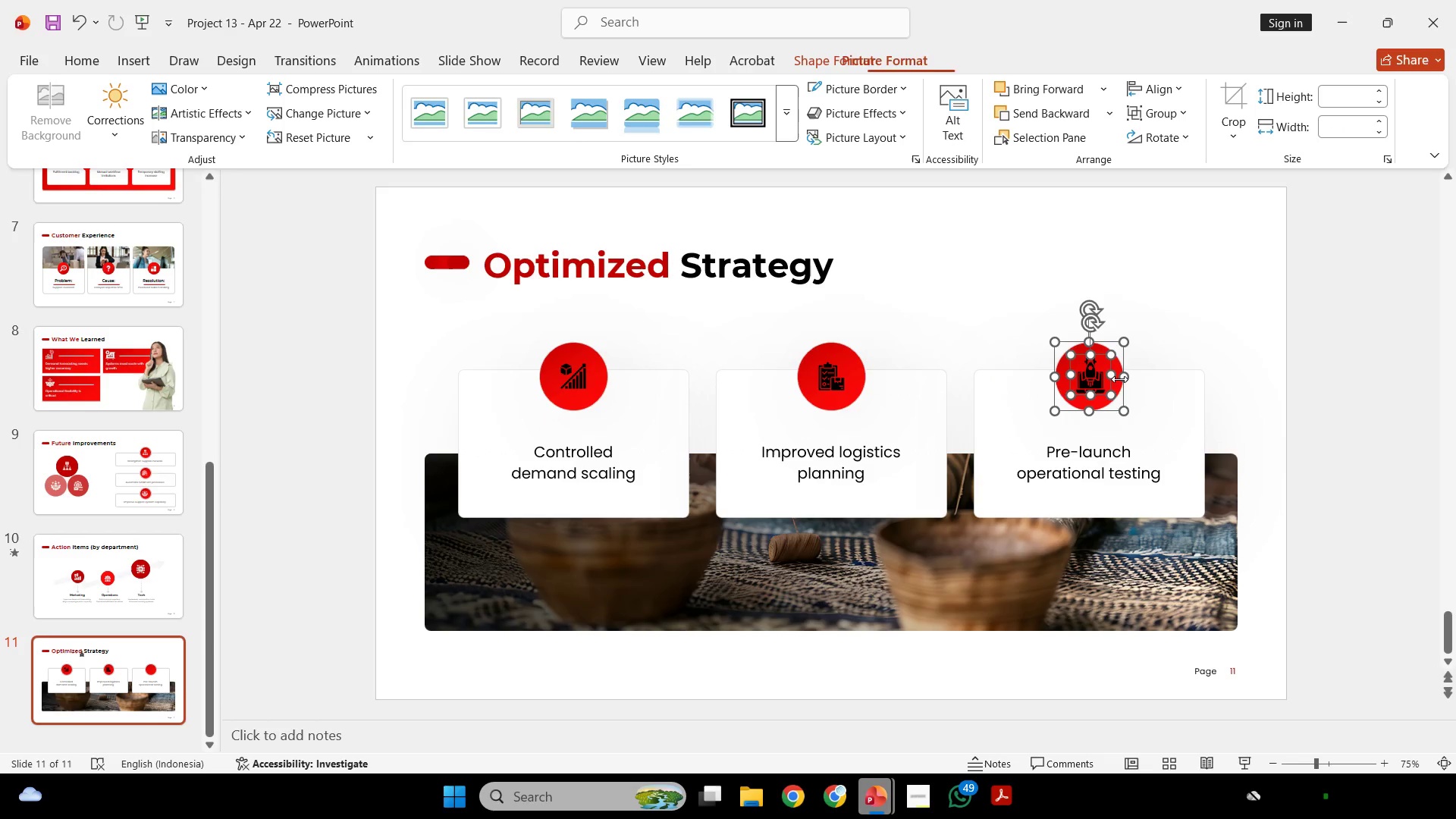 
left_click([1119, 379])
 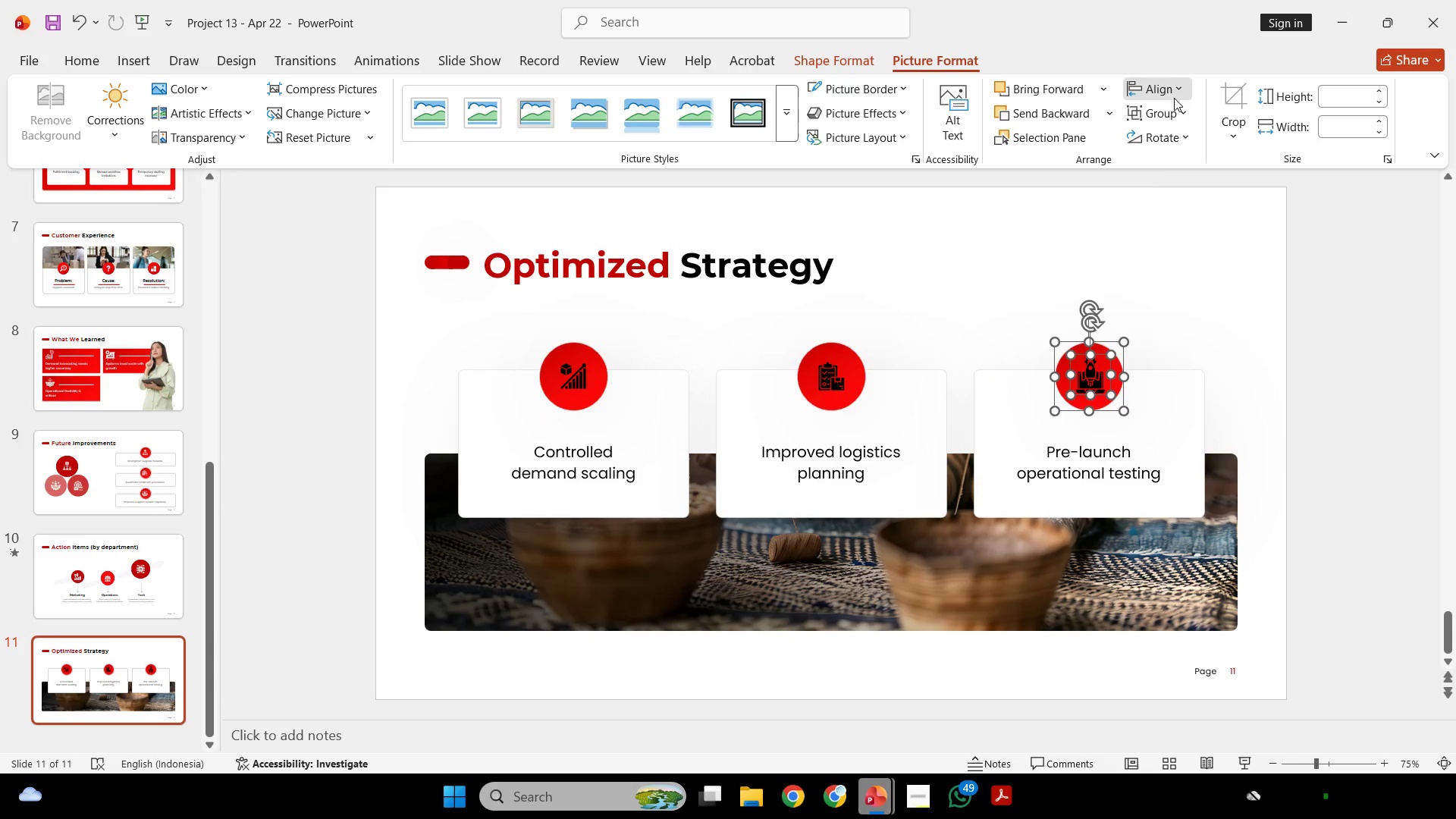 
double_click([1197, 142])
 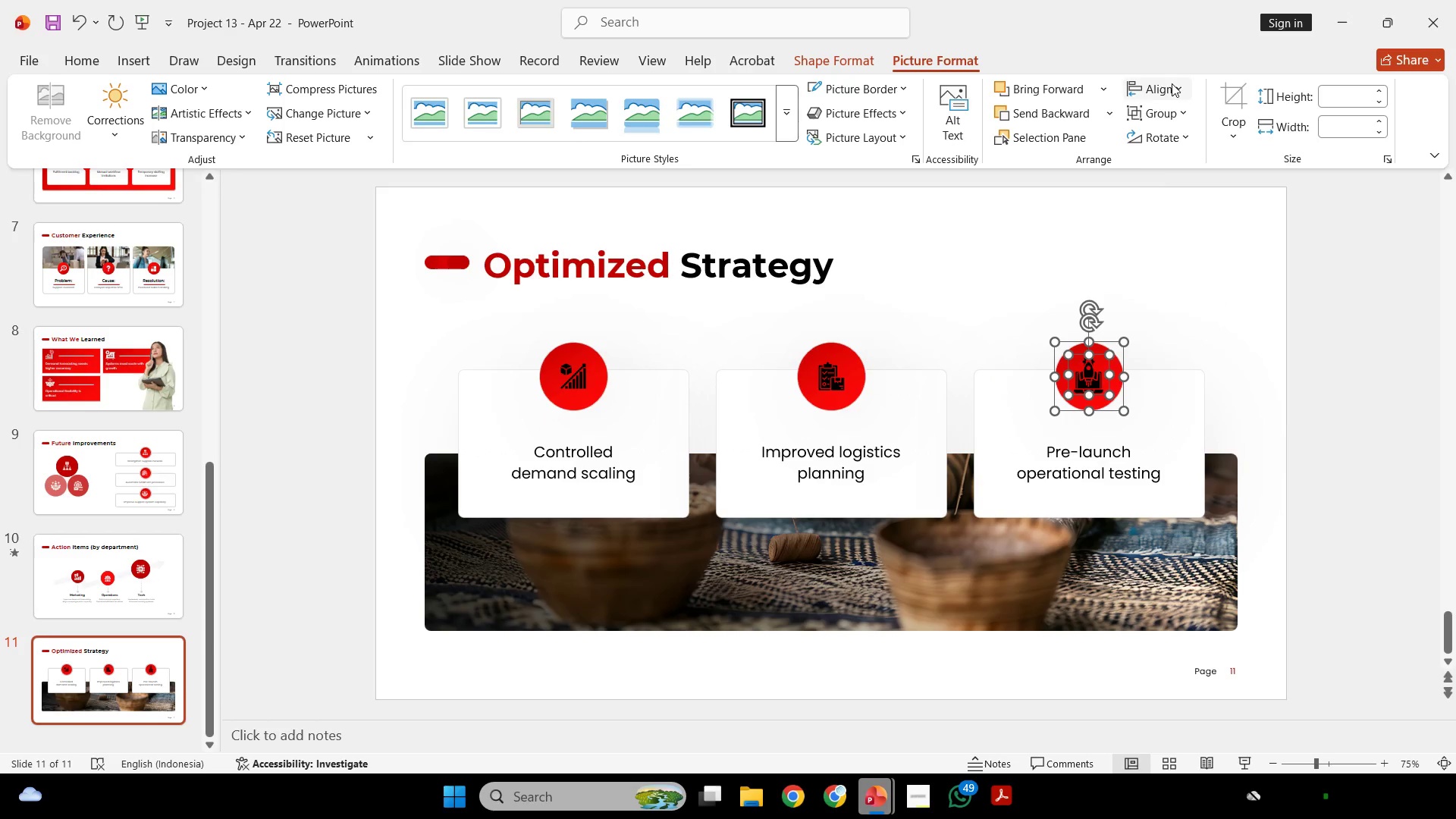 
left_click([1172, 83])
 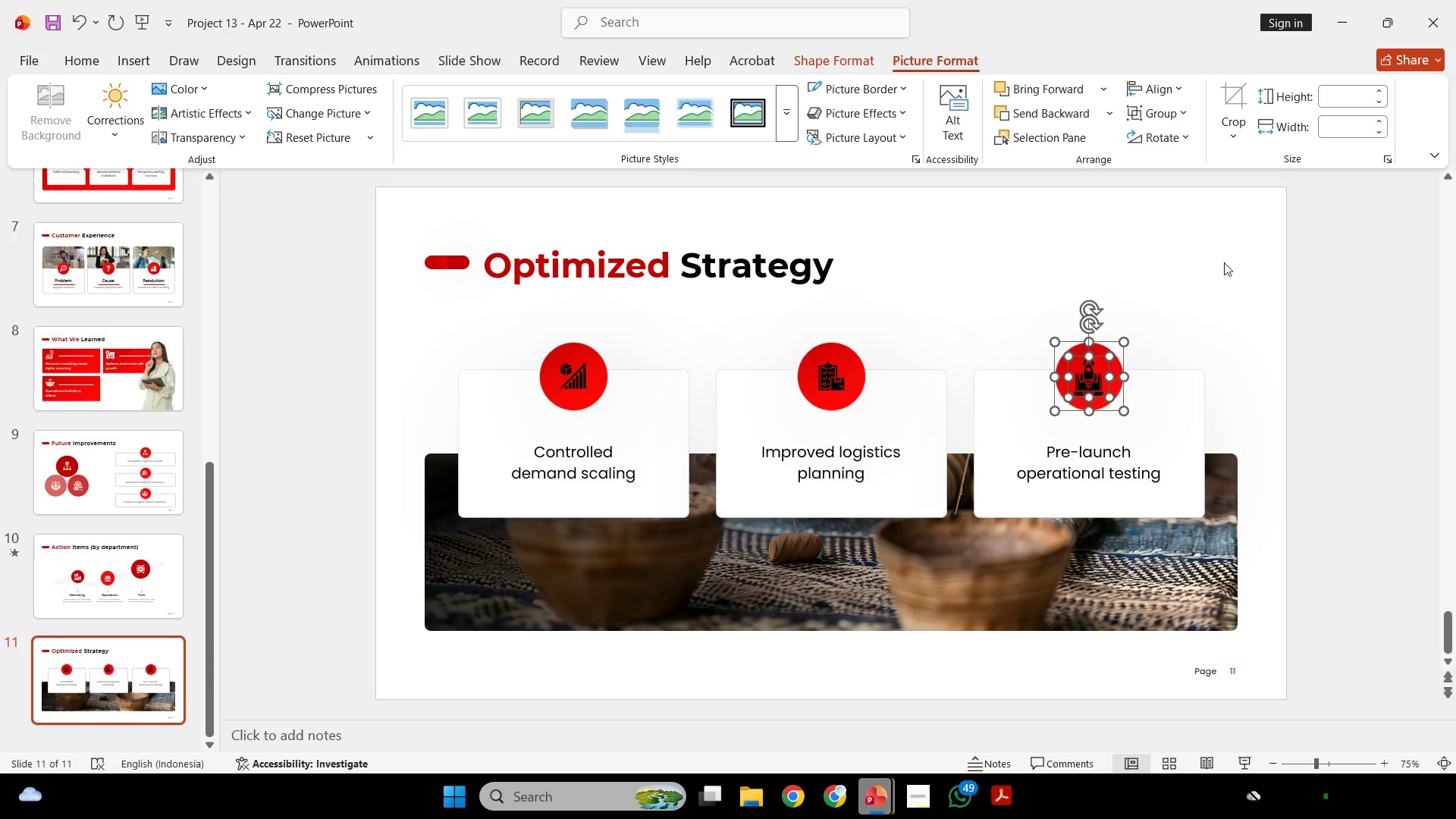 
double_click([1230, 283])
 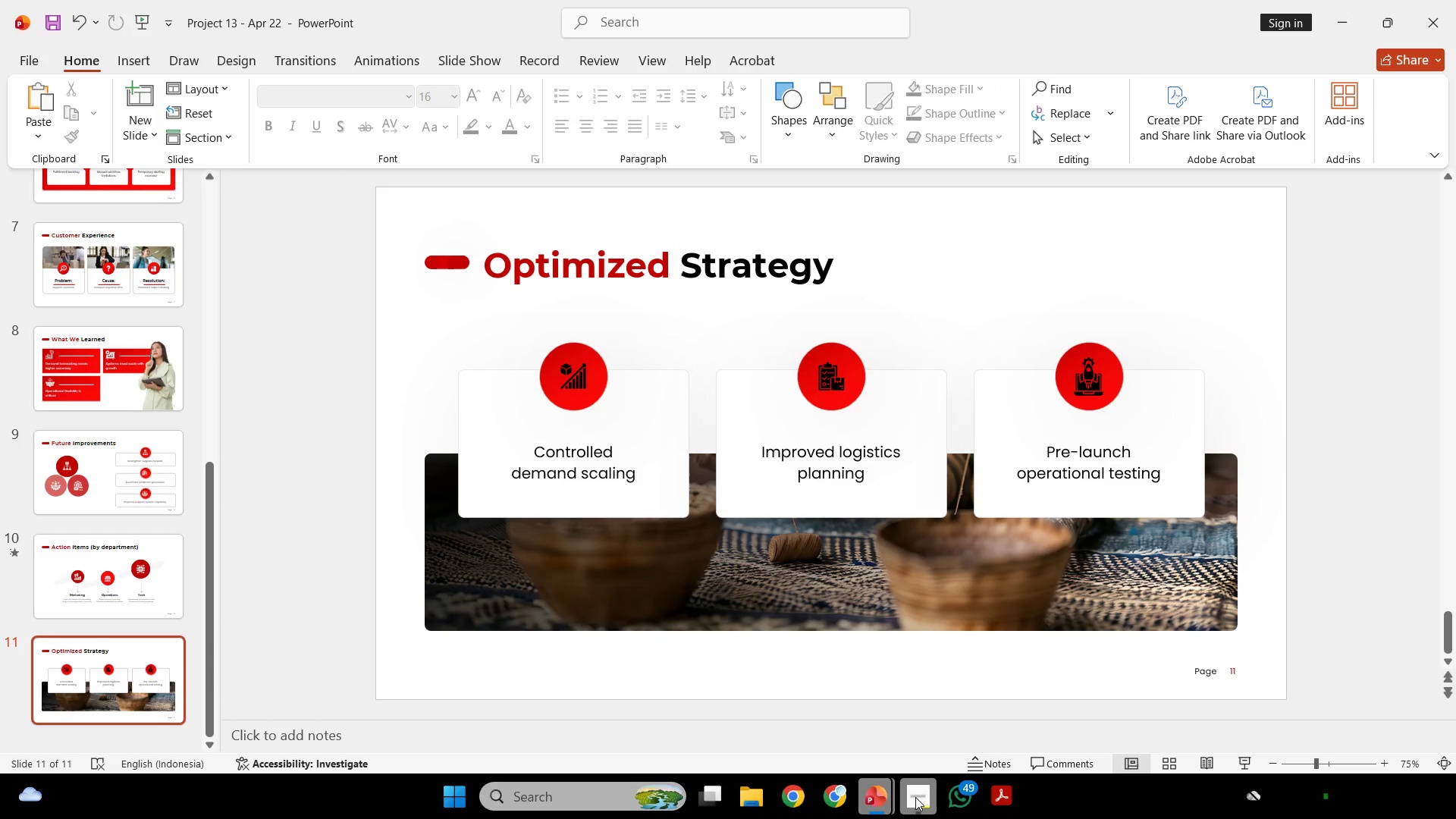 
left_click([915, 797])